 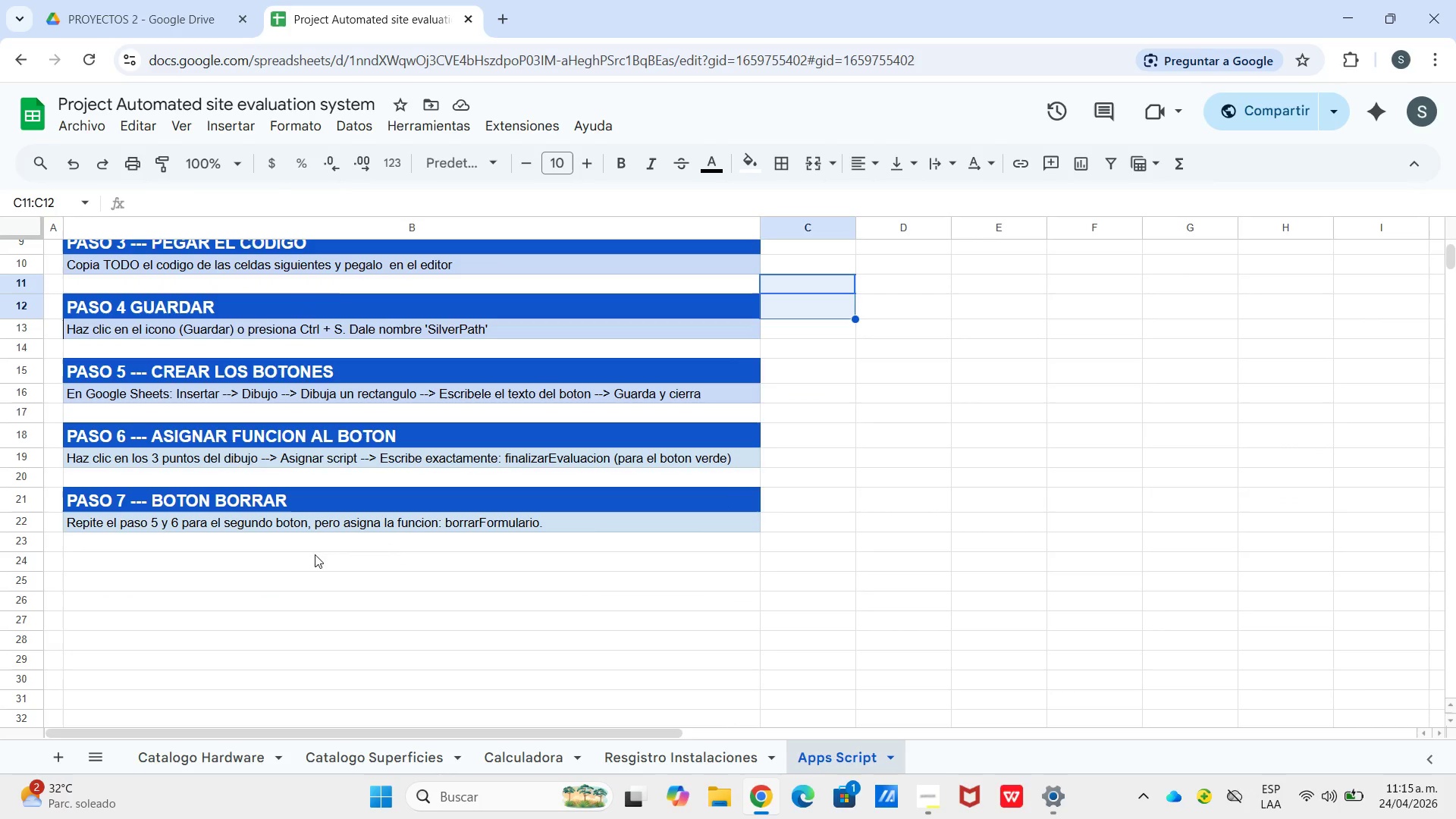 
left_click([170, 755])
 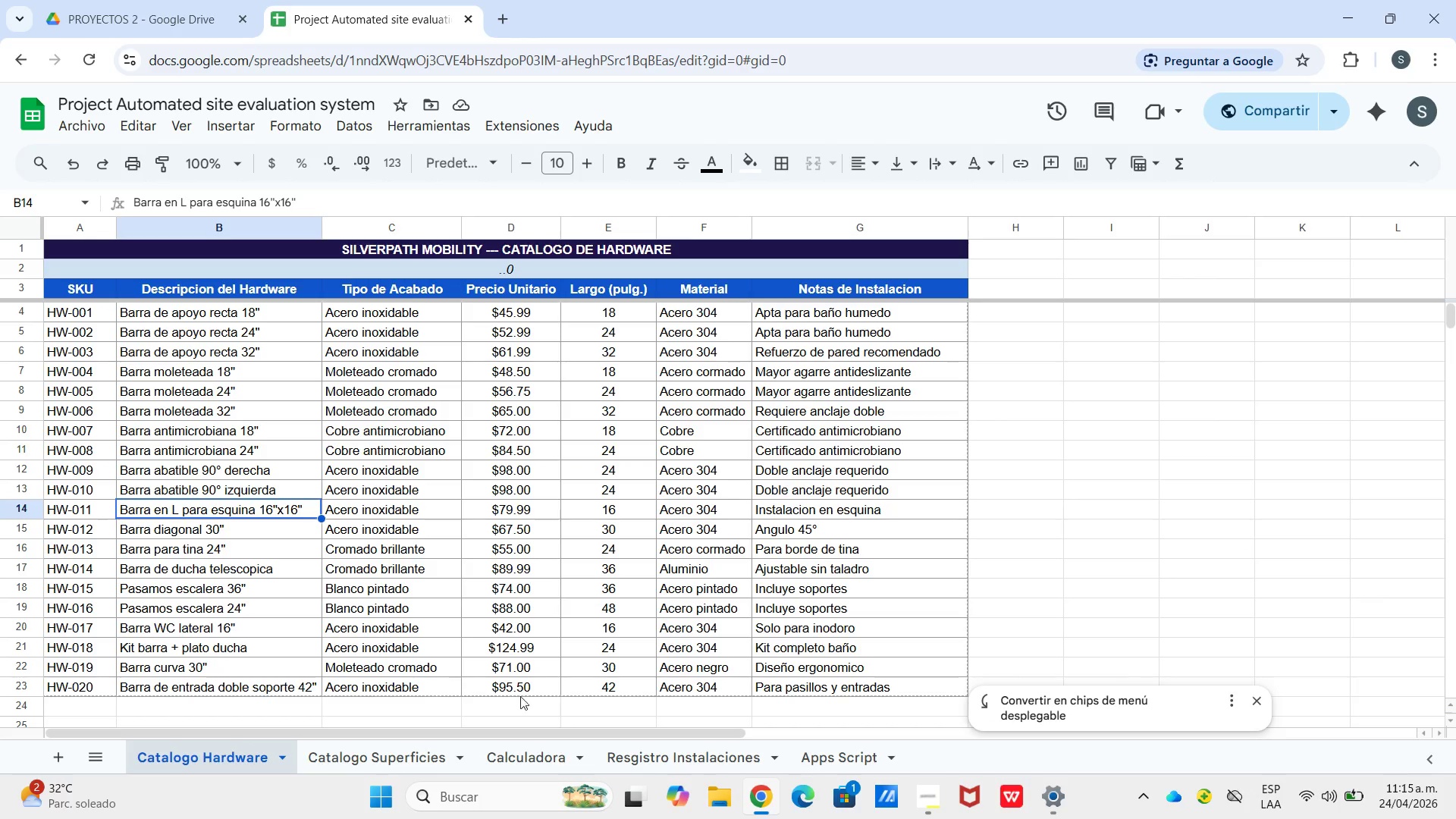 
left_click([405, 760])
 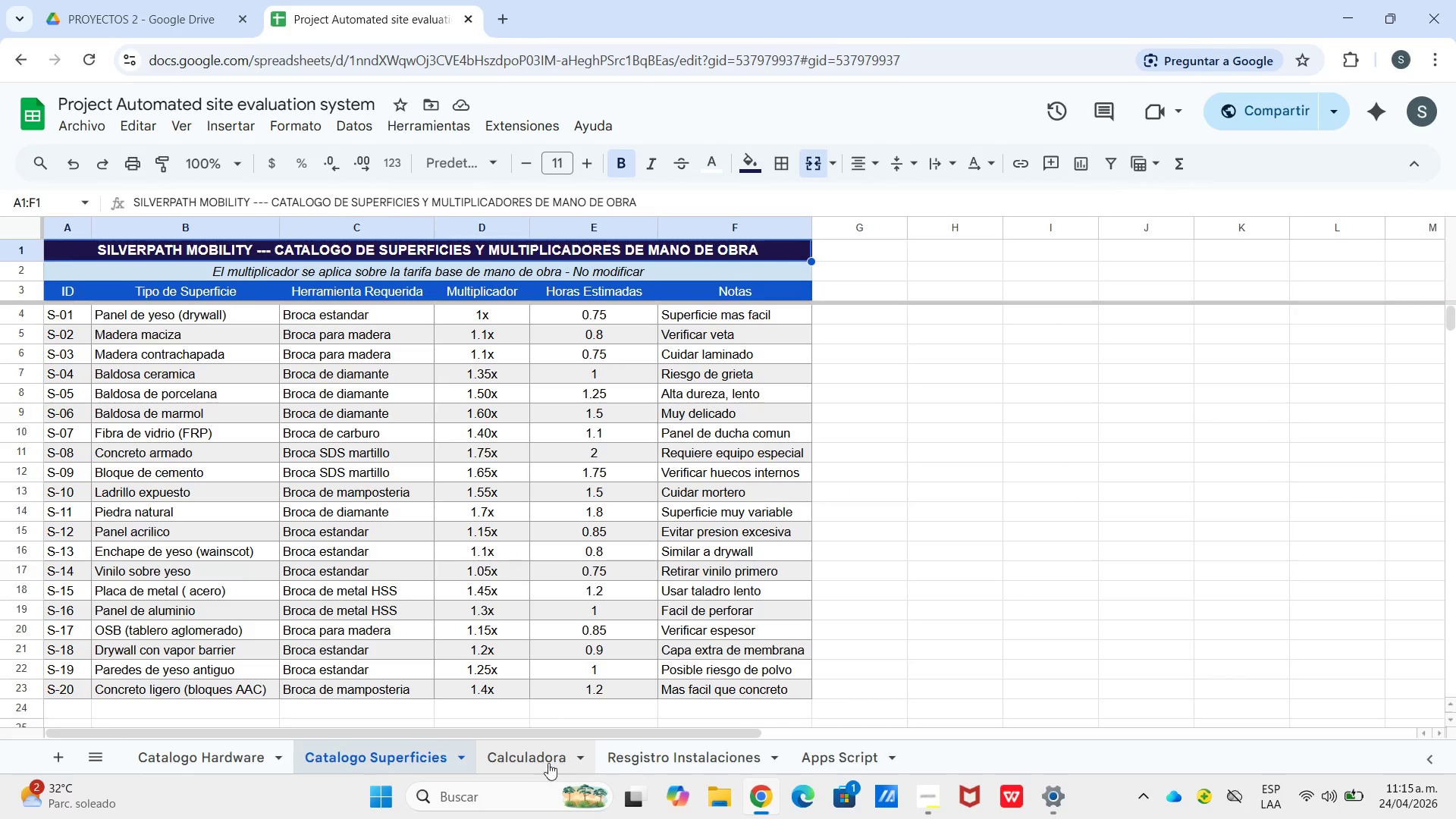 
left_click([518, 755])
 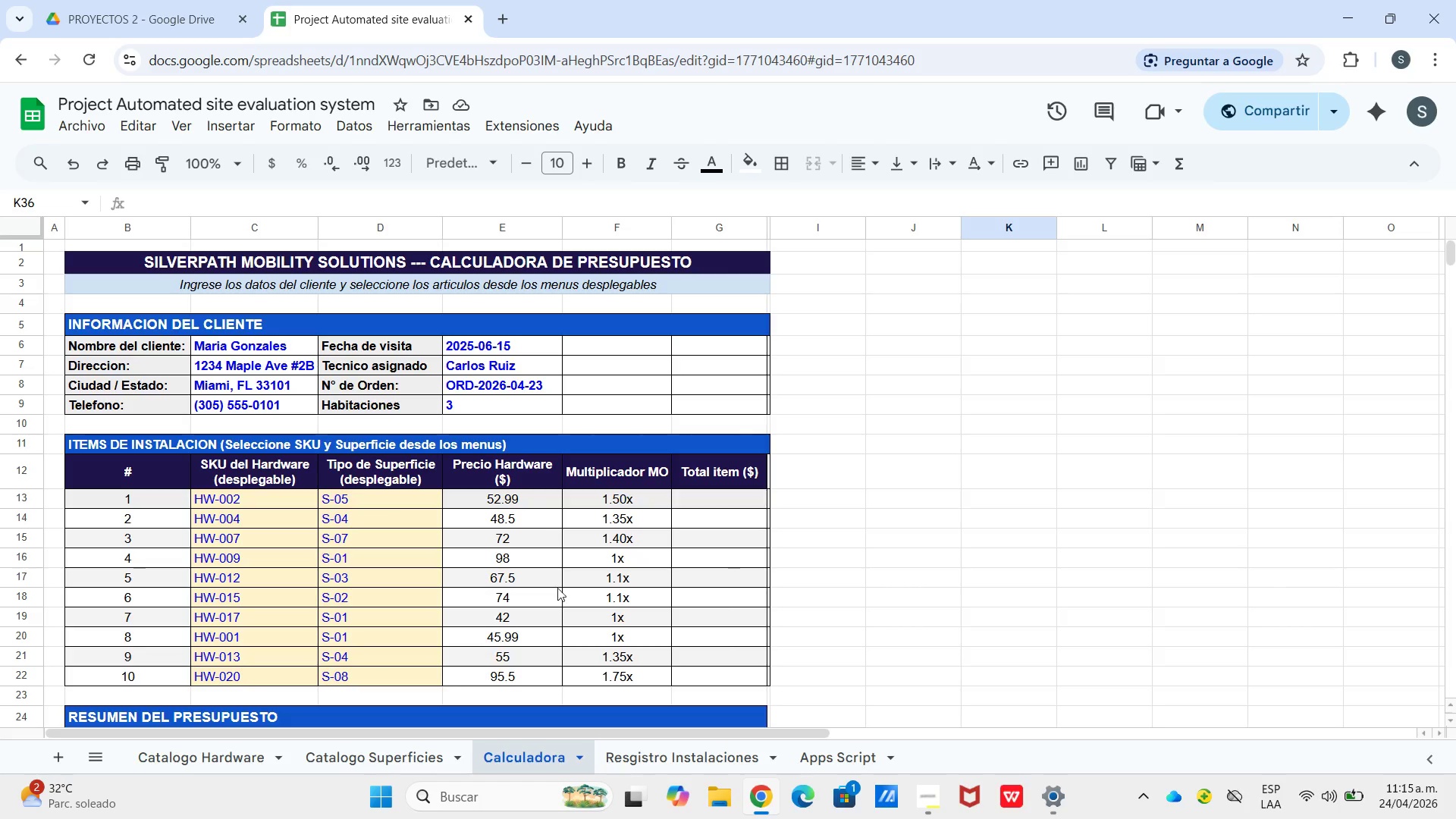 
scroll: coordinate [423, 450], scroll_direction: up, amount: 2.0
 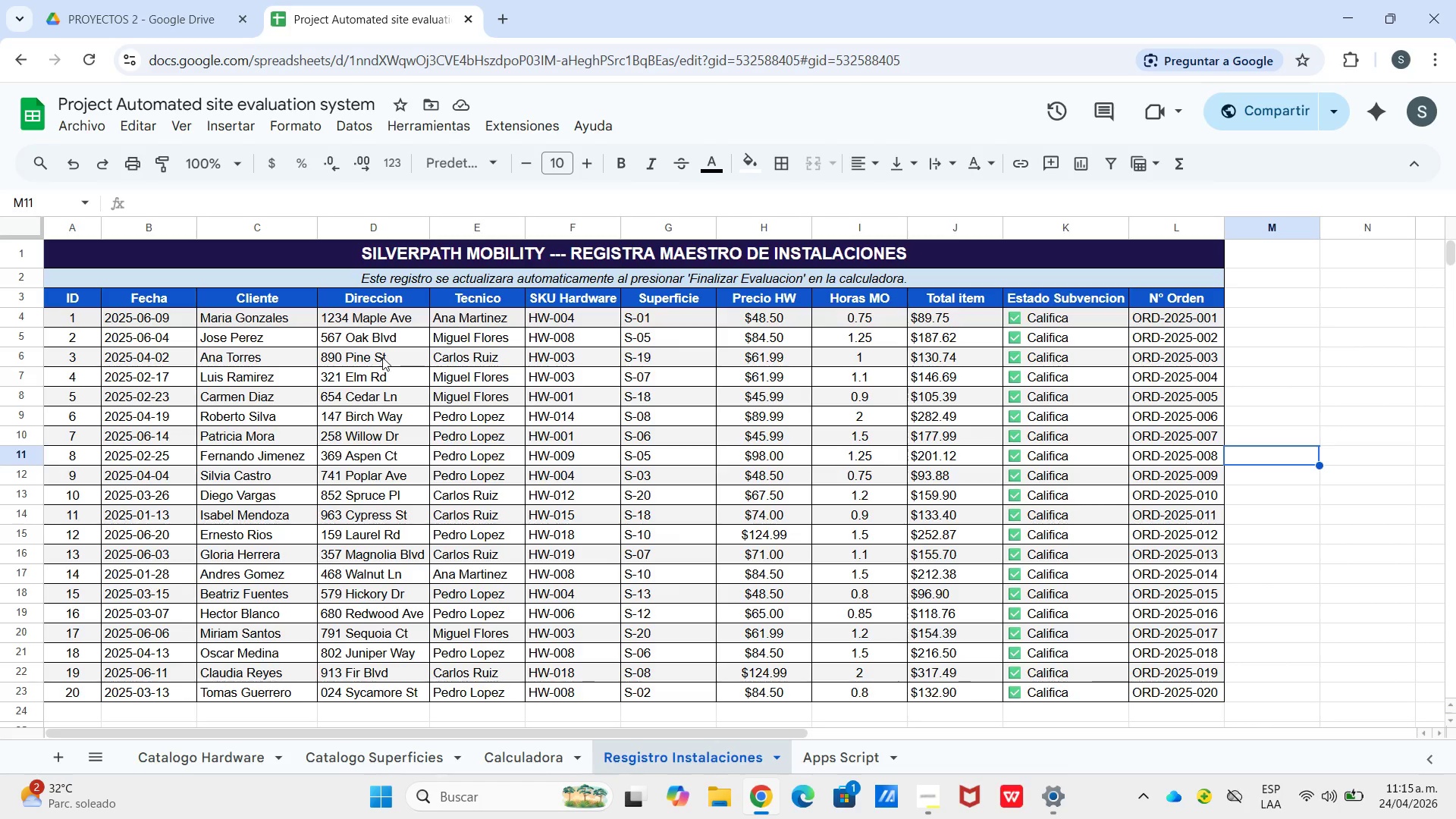 
left_click_drag(start_coordinate=[337, 249], to_coordinate=[340, 301])
 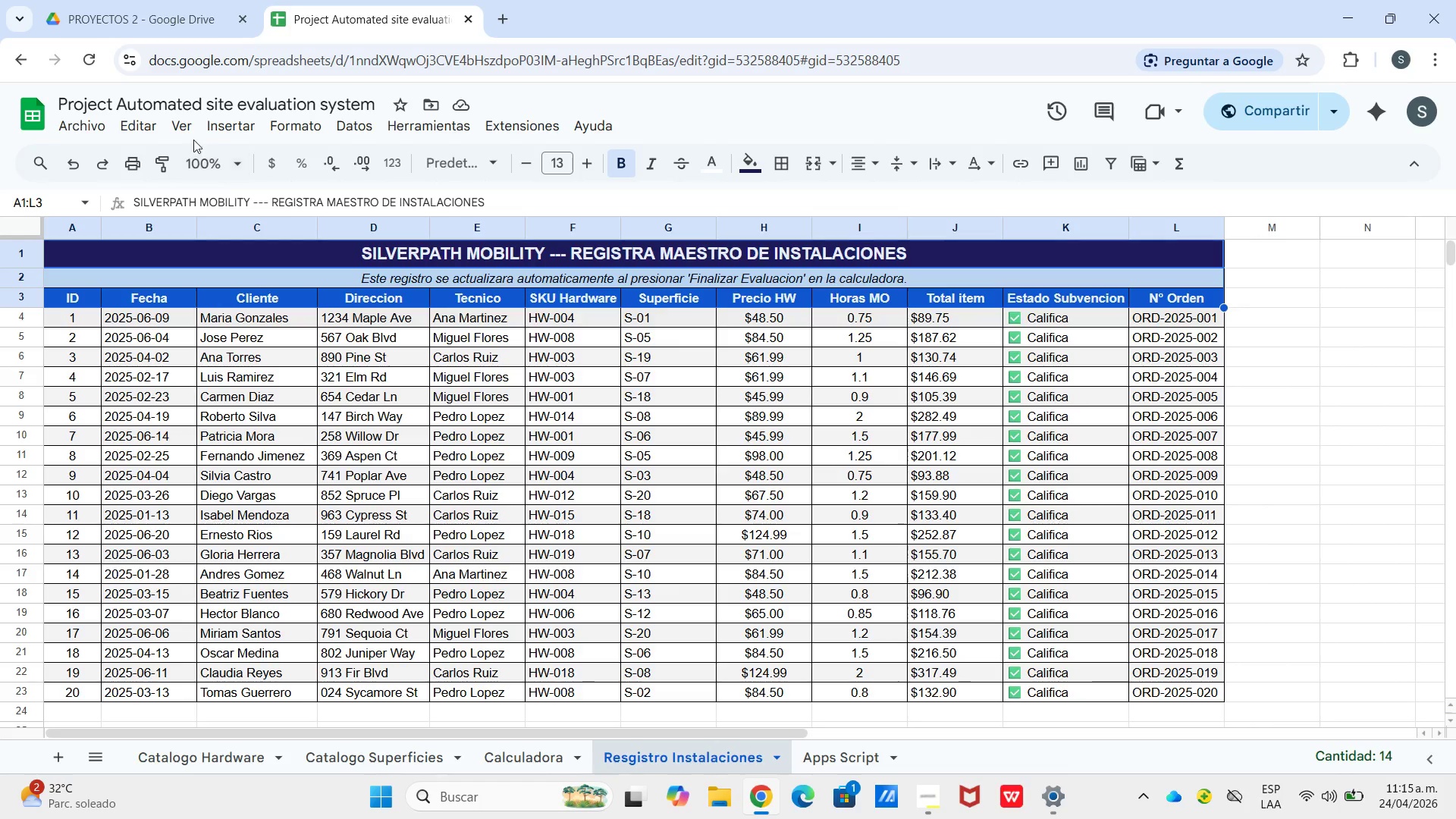 
left_click([190, 134])
 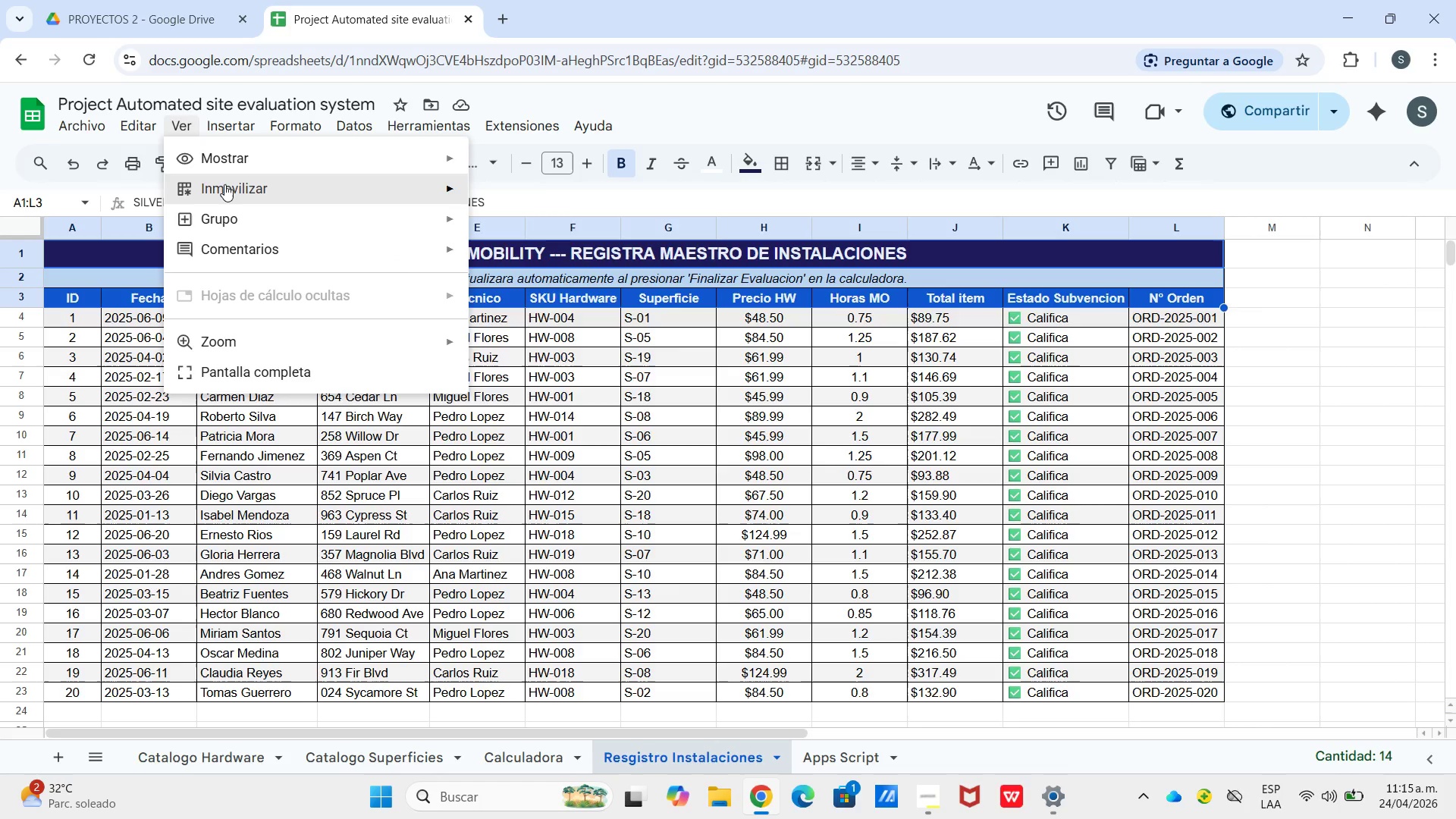 
left_click([224, 184])
 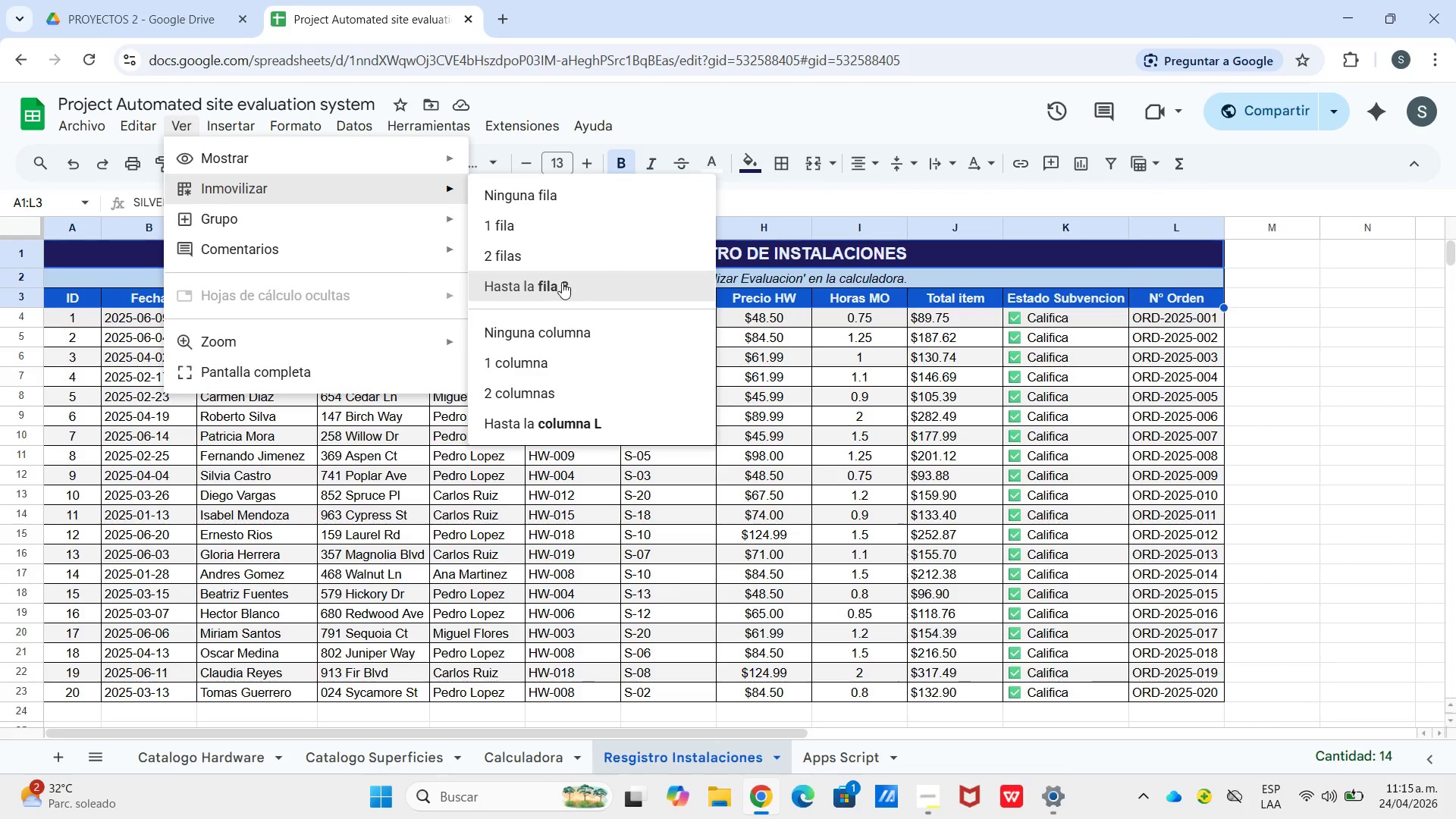 
left_click([561, 282])
 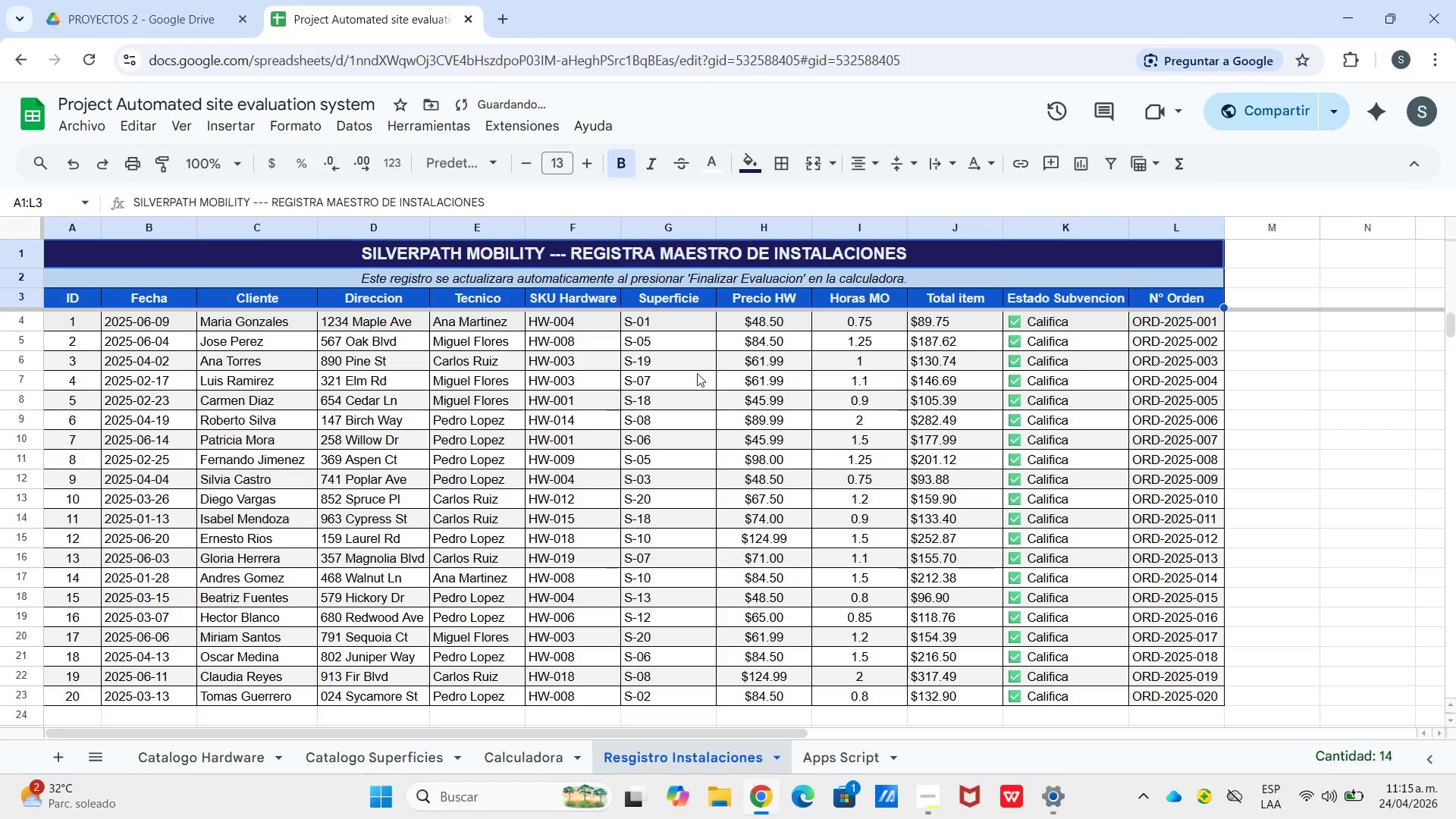 
scroll: coordinate [692, 392], scroll_direction: up, amount: 5.0
 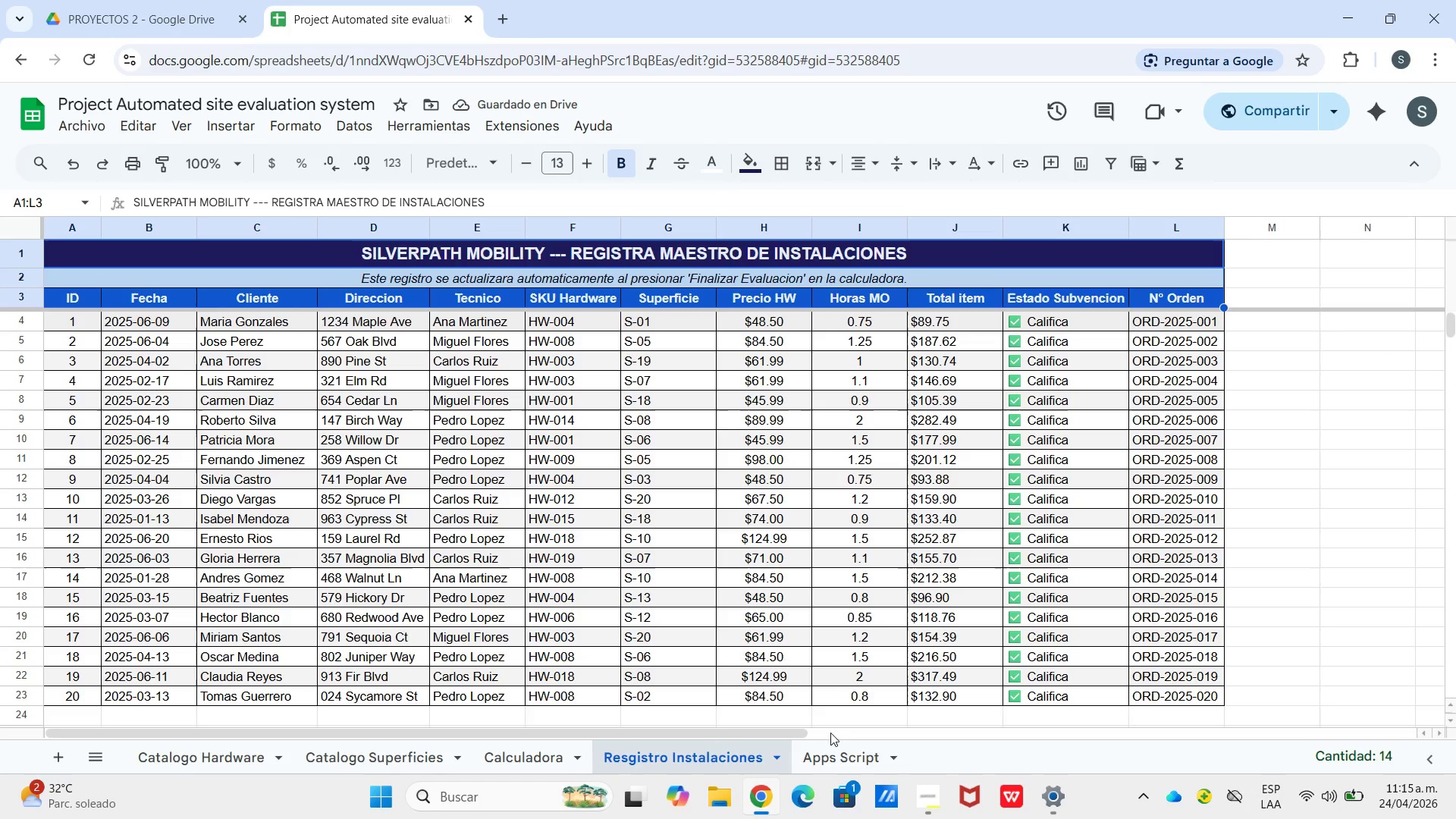 
left_click([841, 747])
 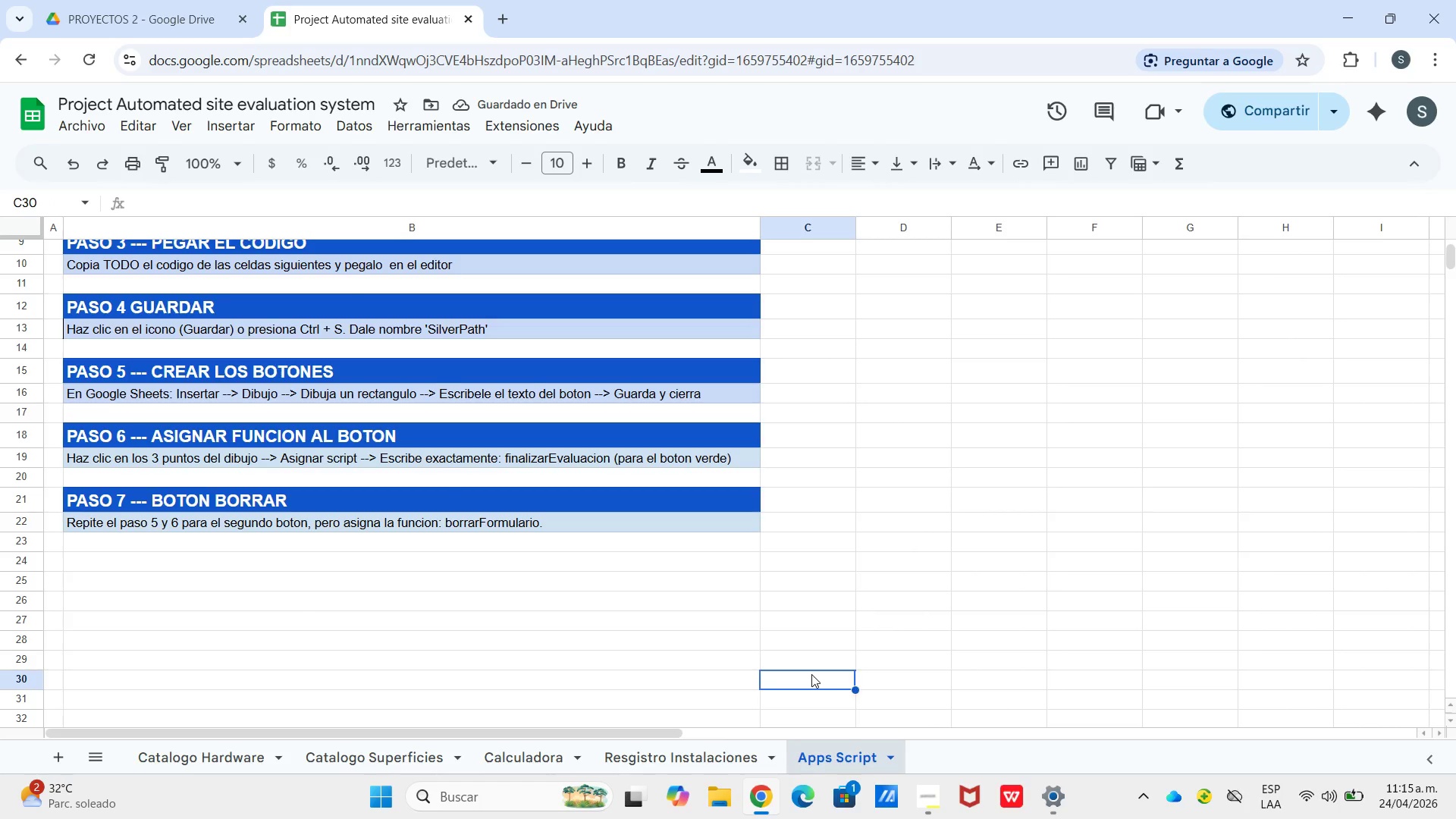 
scroll: coordinate [805, 676], scroll_direction: up, amount: 13.0
 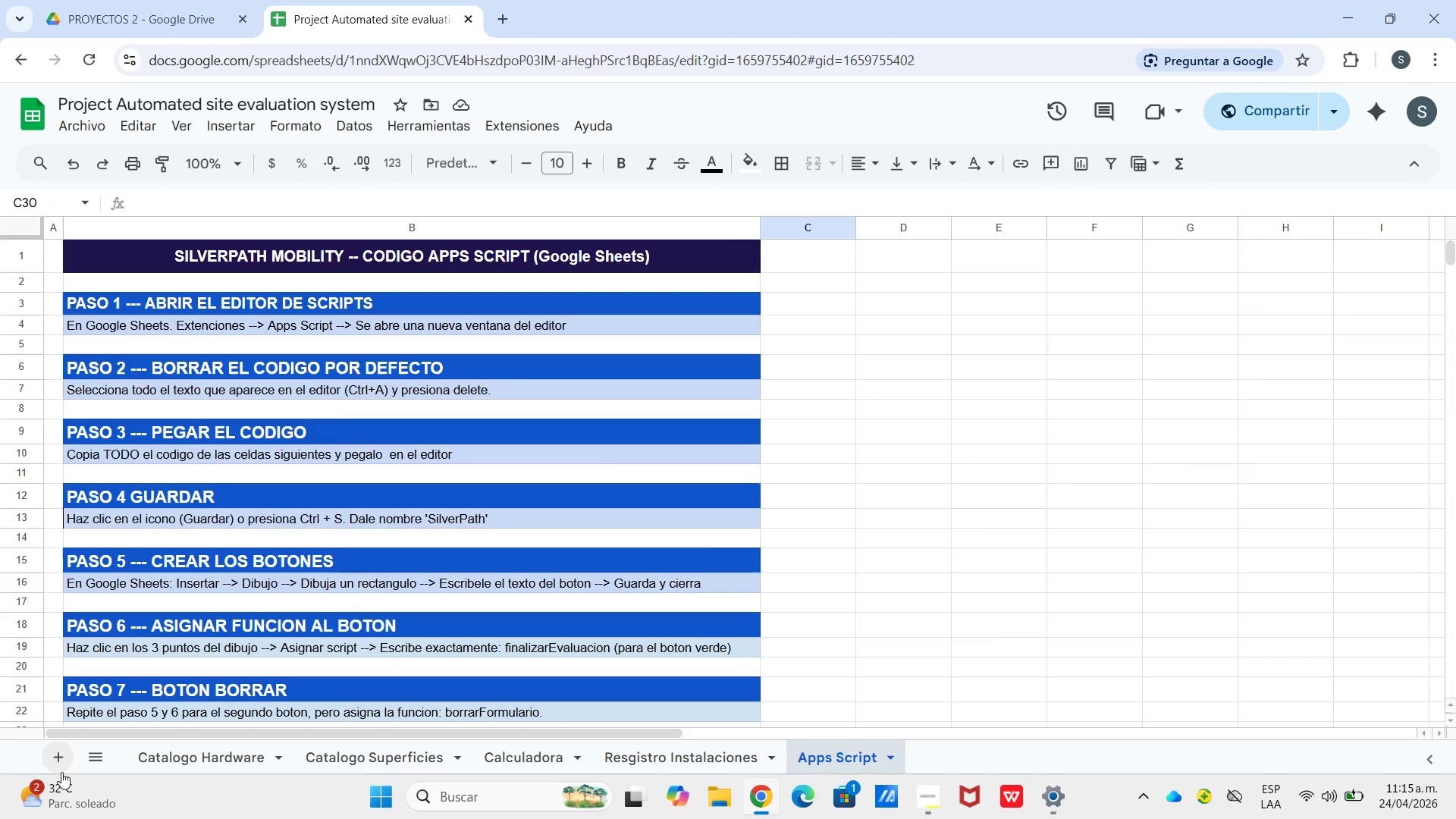 
left_click([61, 772])
 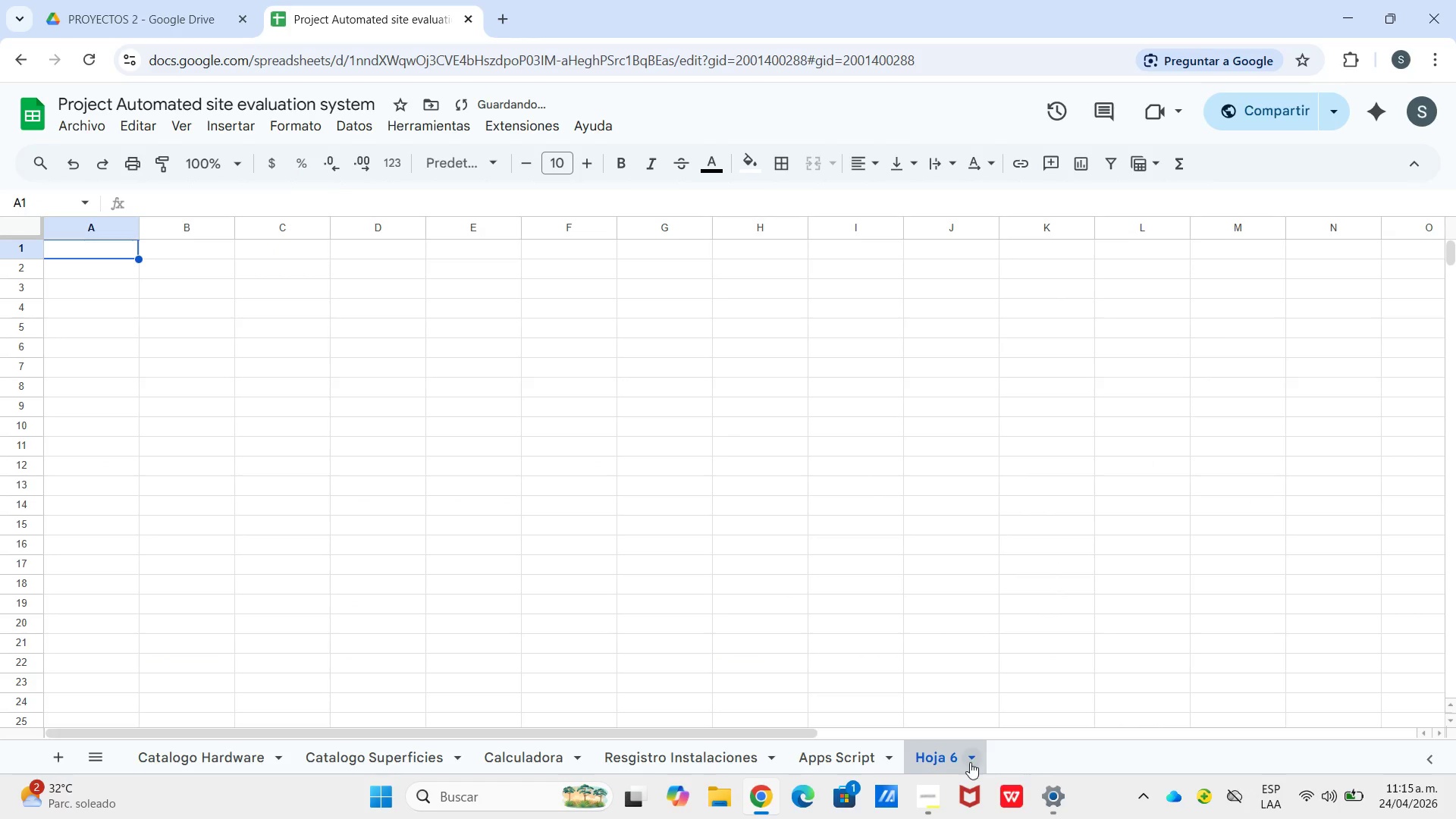 
double_click([944, 762])
 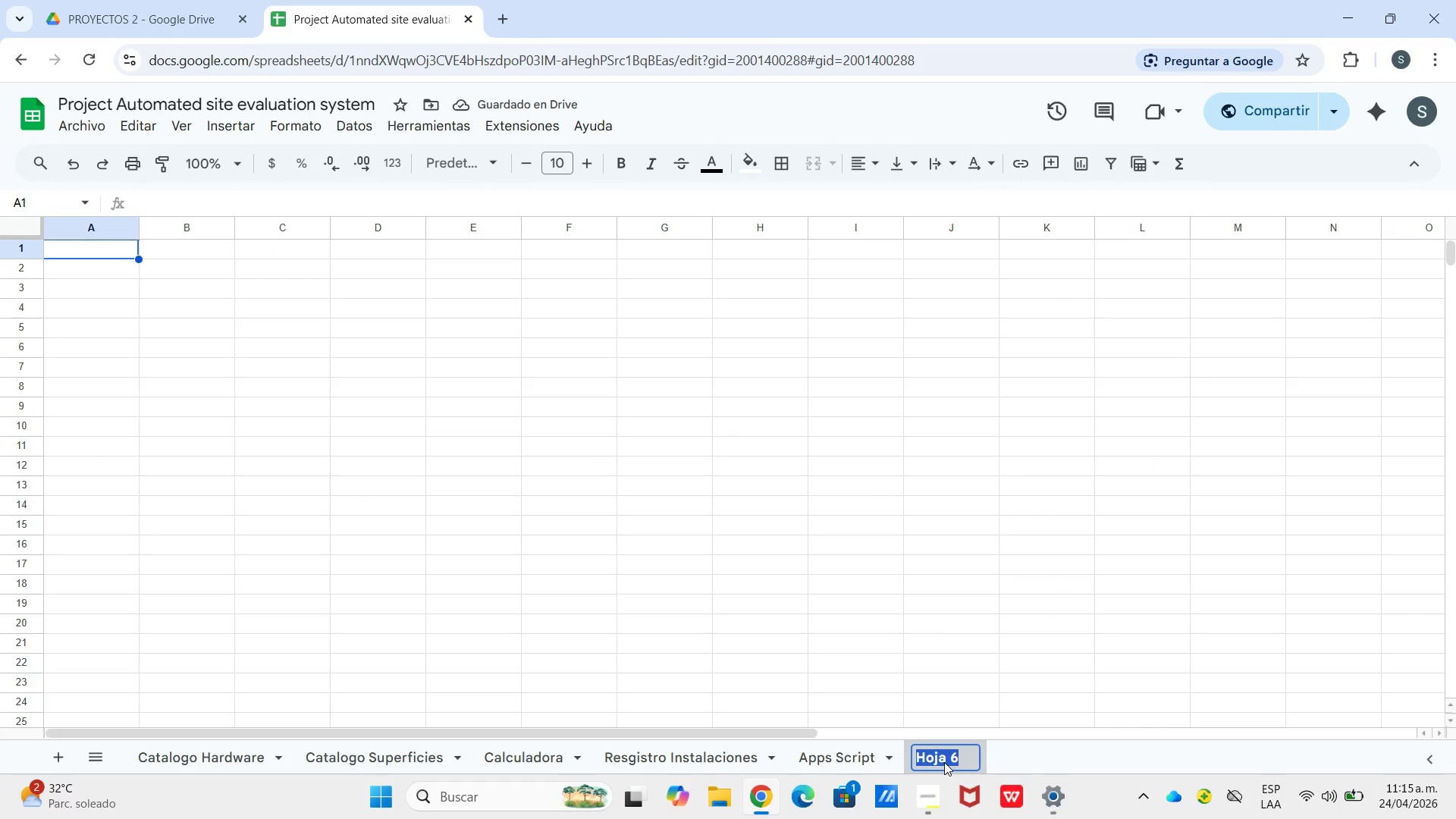 
type(Guia de Uso)
 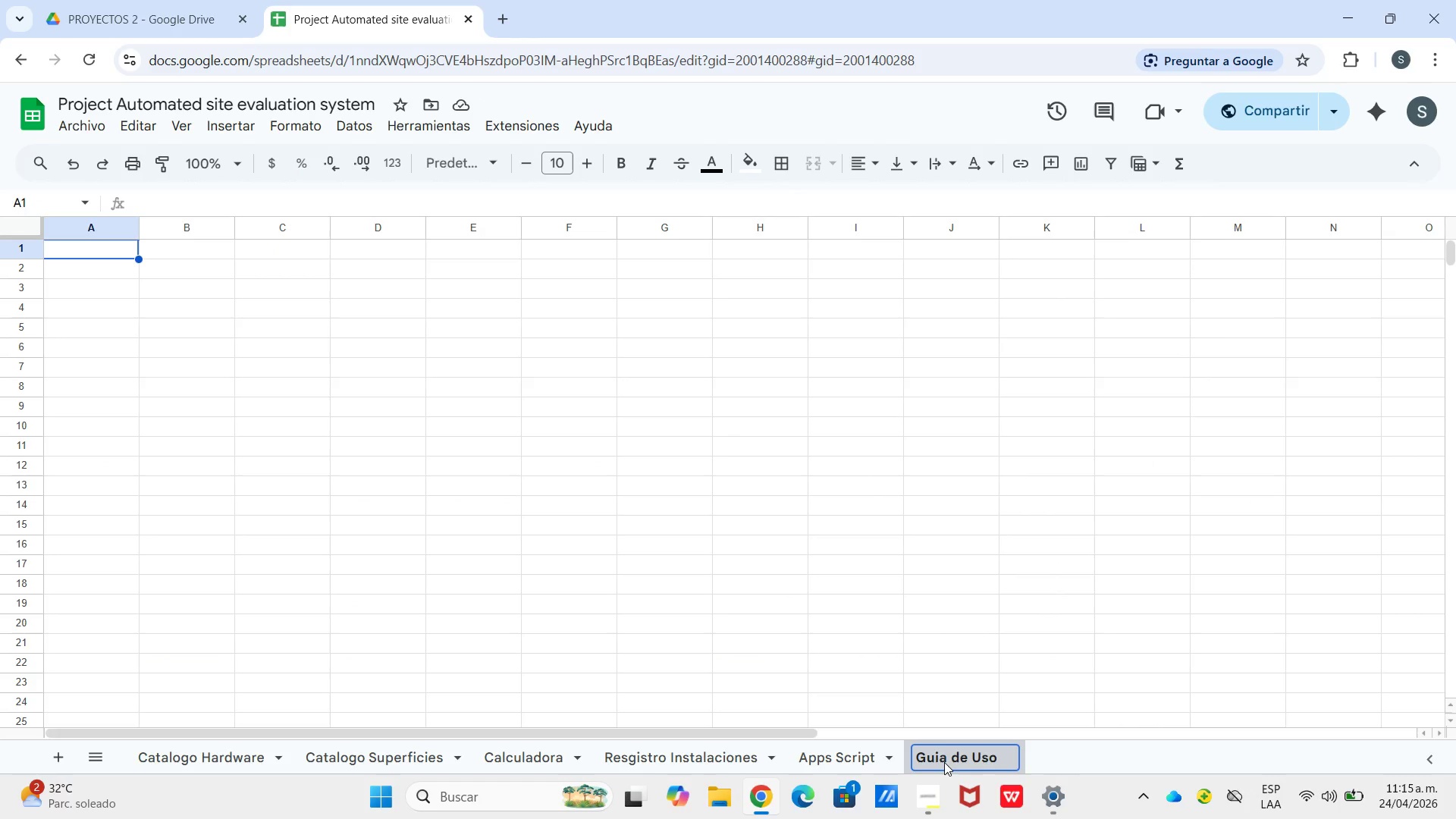 
left_click([795, 592])
 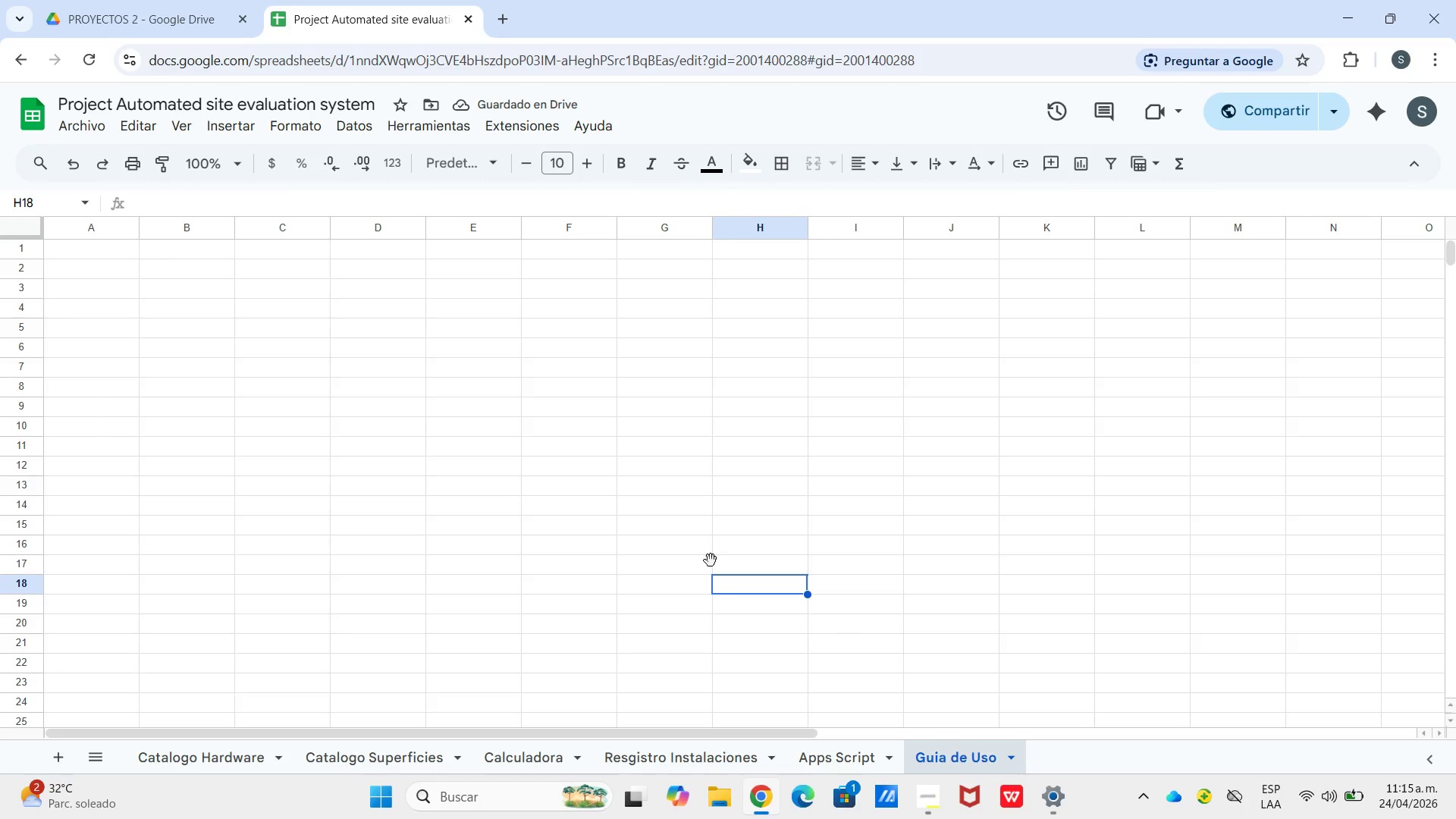 
left_click([77, 121])
 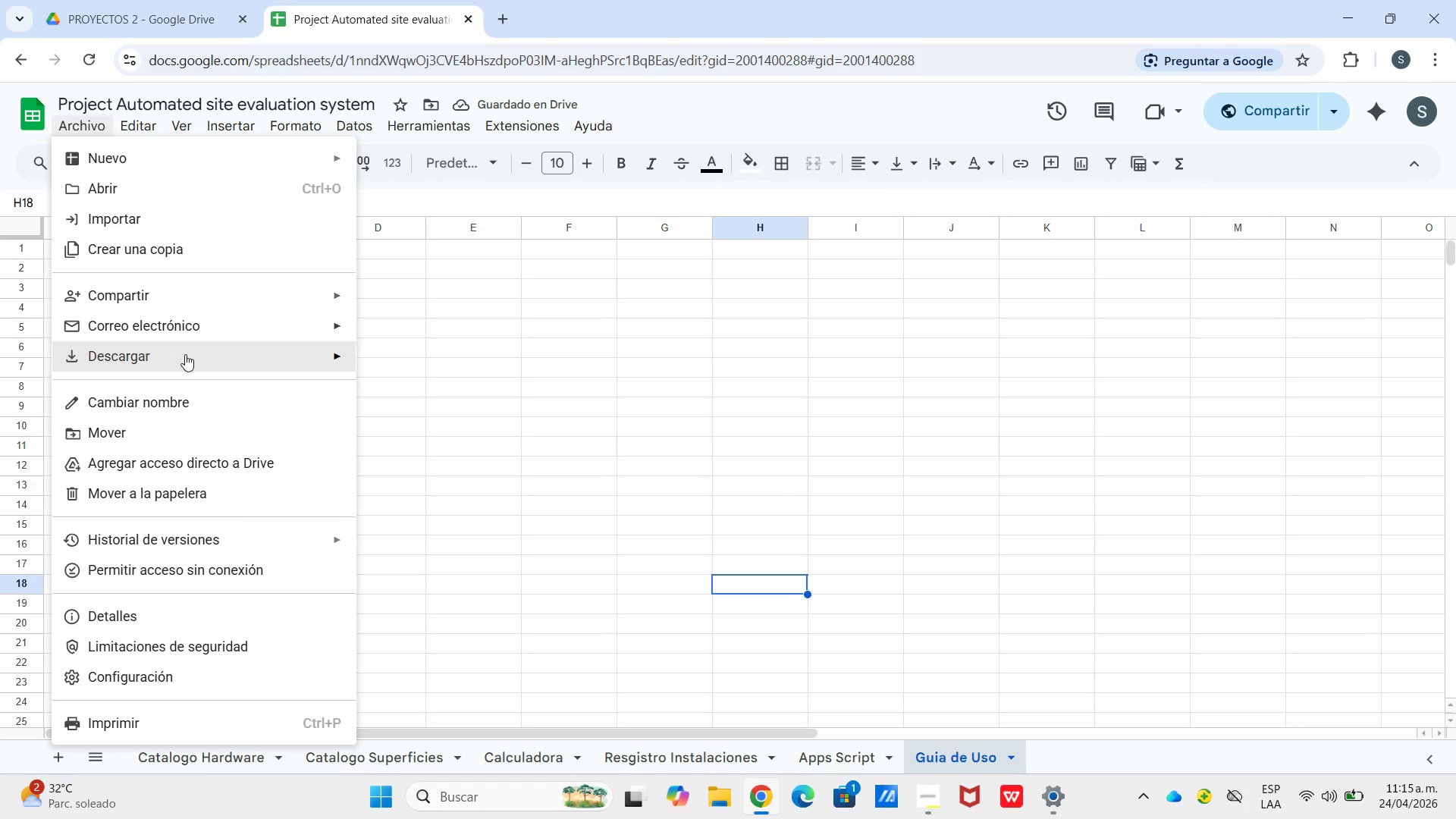 
left_click([186, 357])
 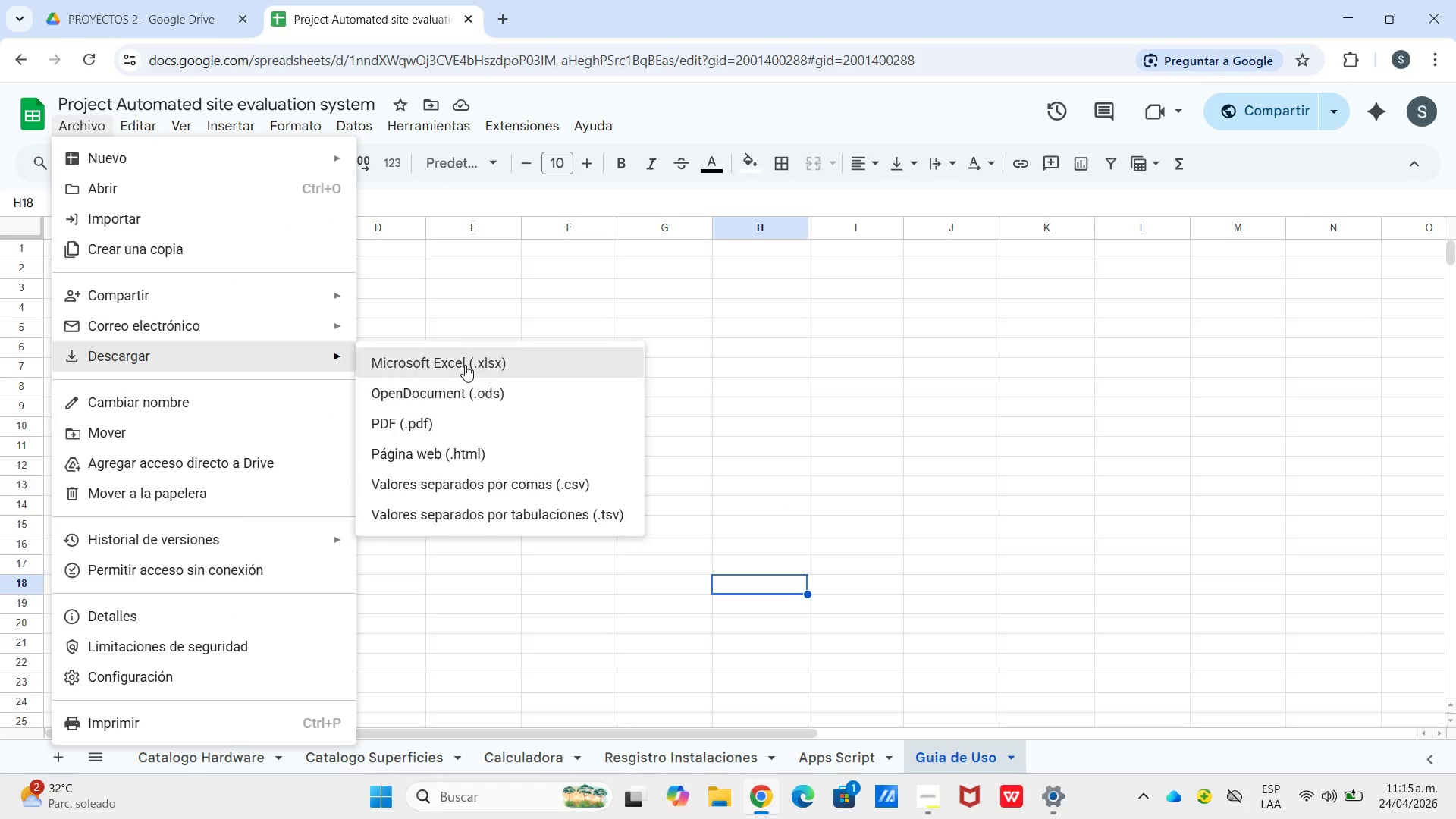 
left_click([464, 364])
 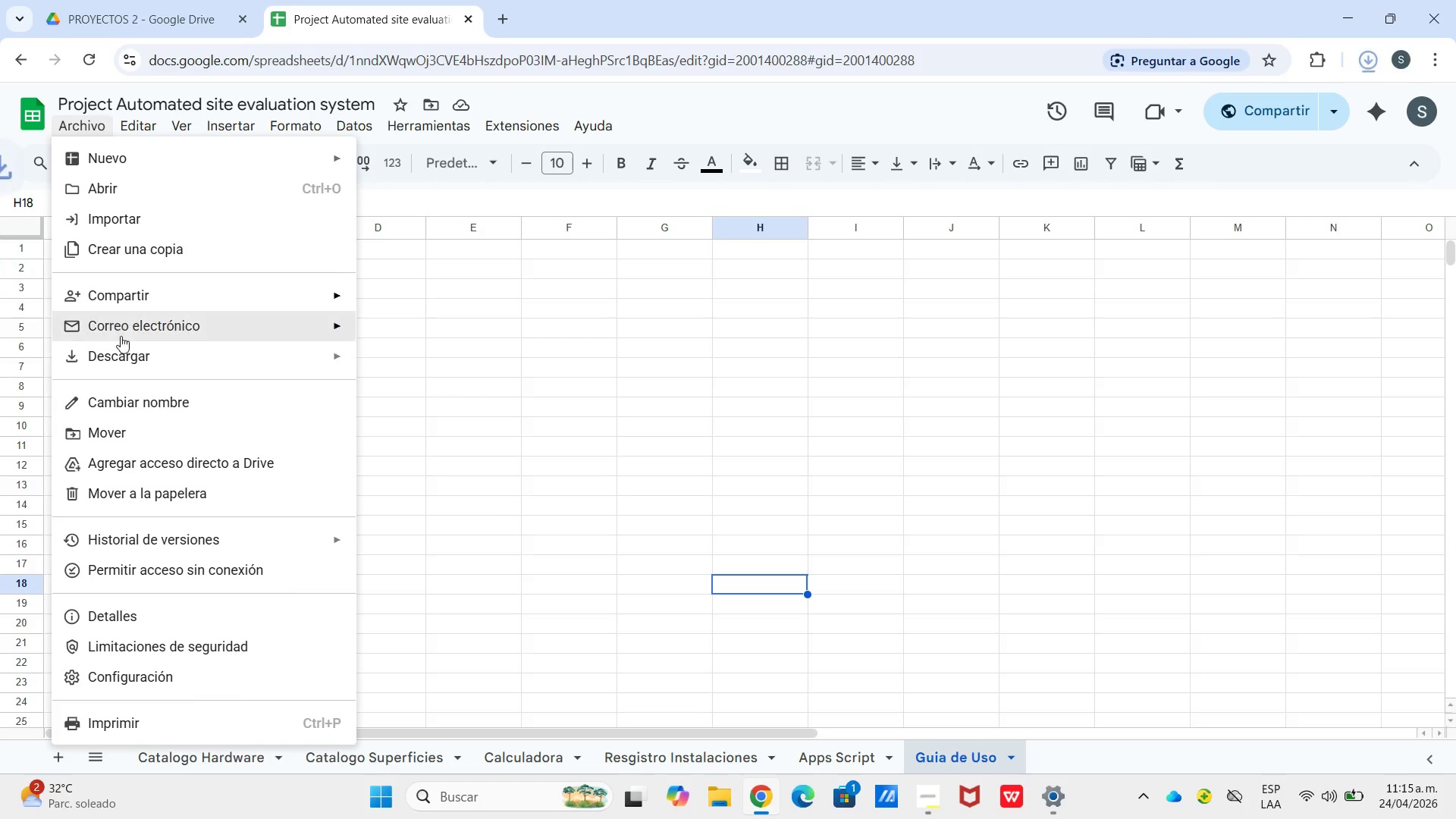 
left_click([125, 349])
 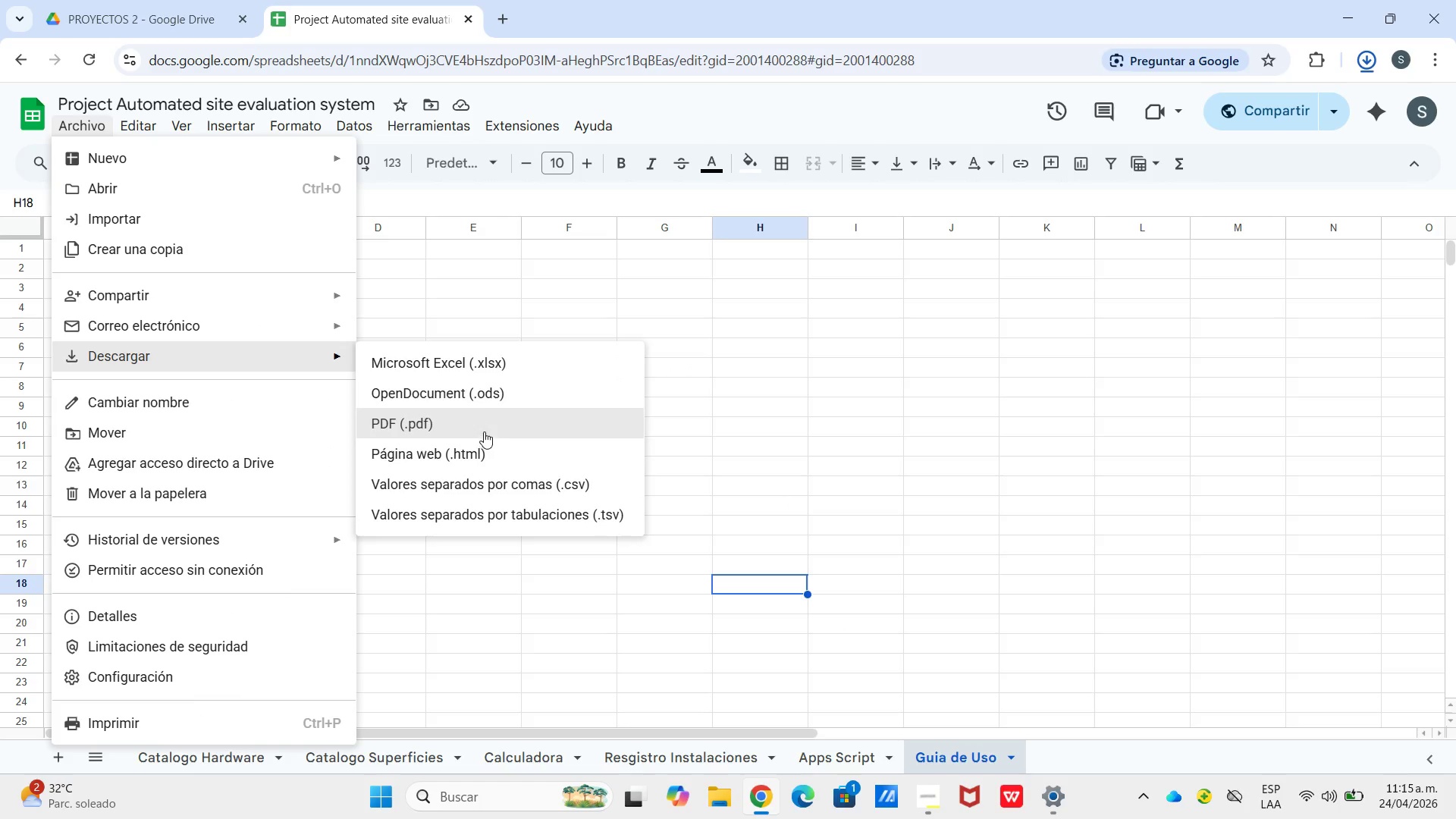 
left_click([484, 430])
 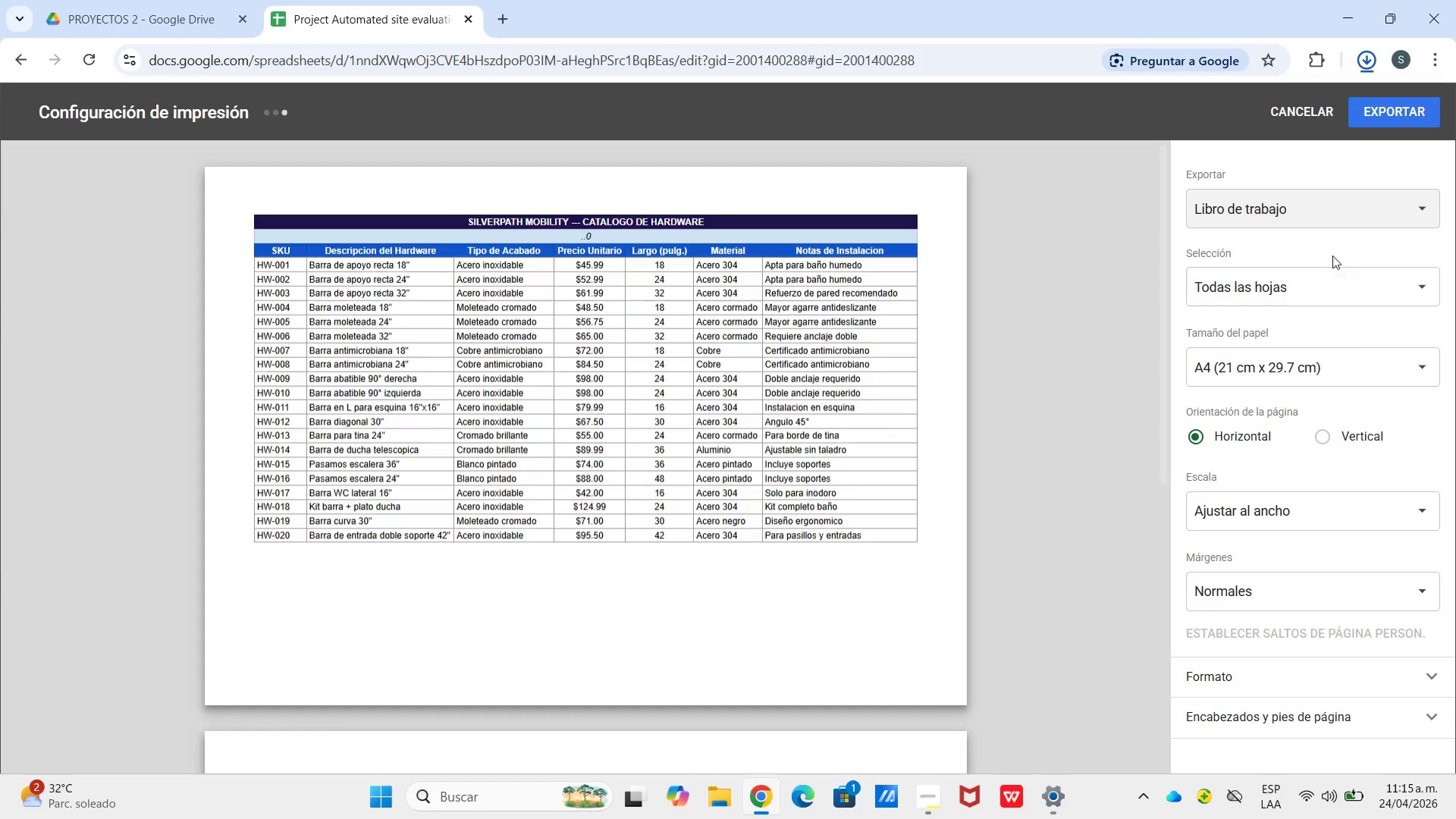 
left_click([1309, 216])
 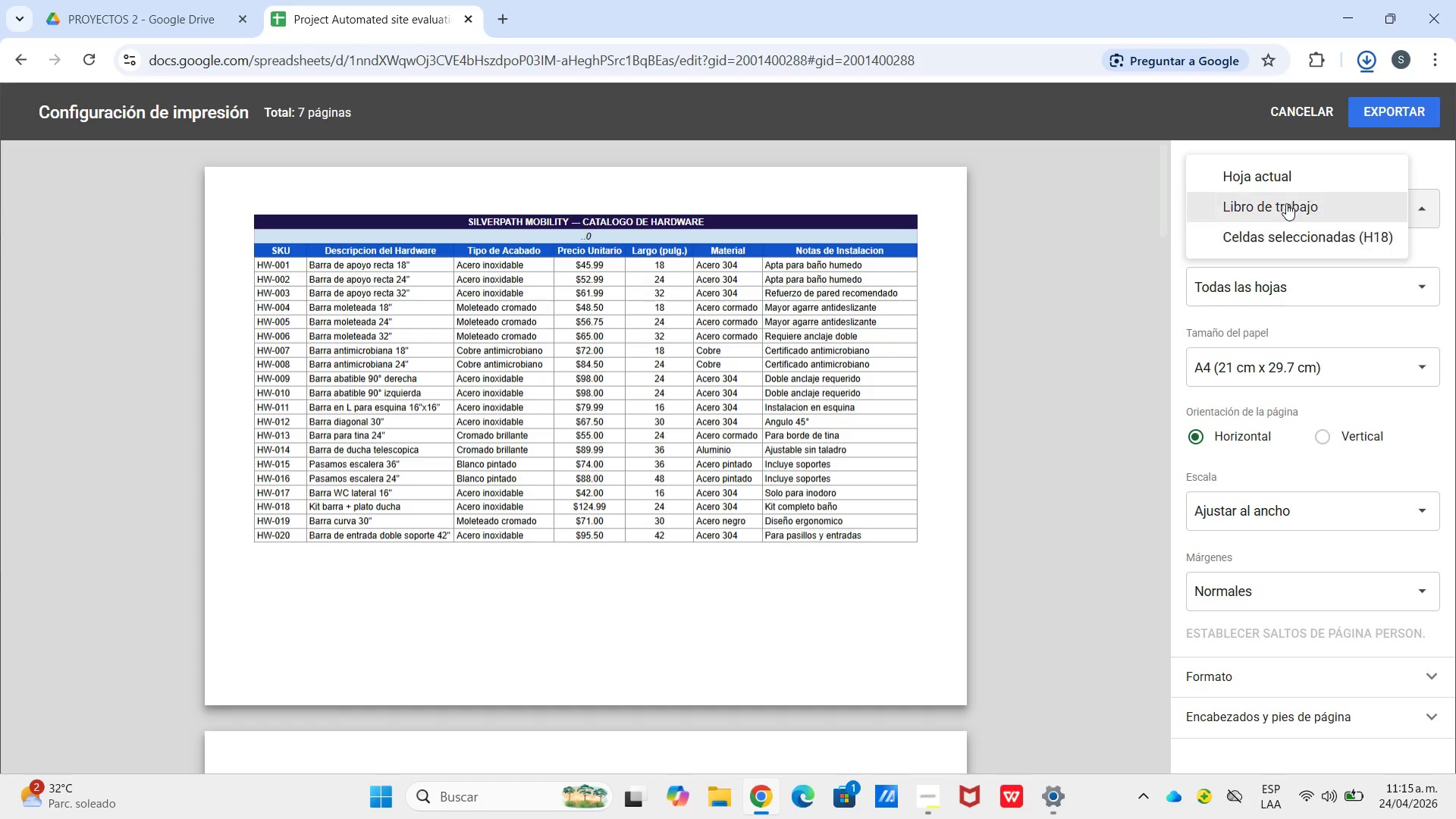 
left_click([1286, 203])
 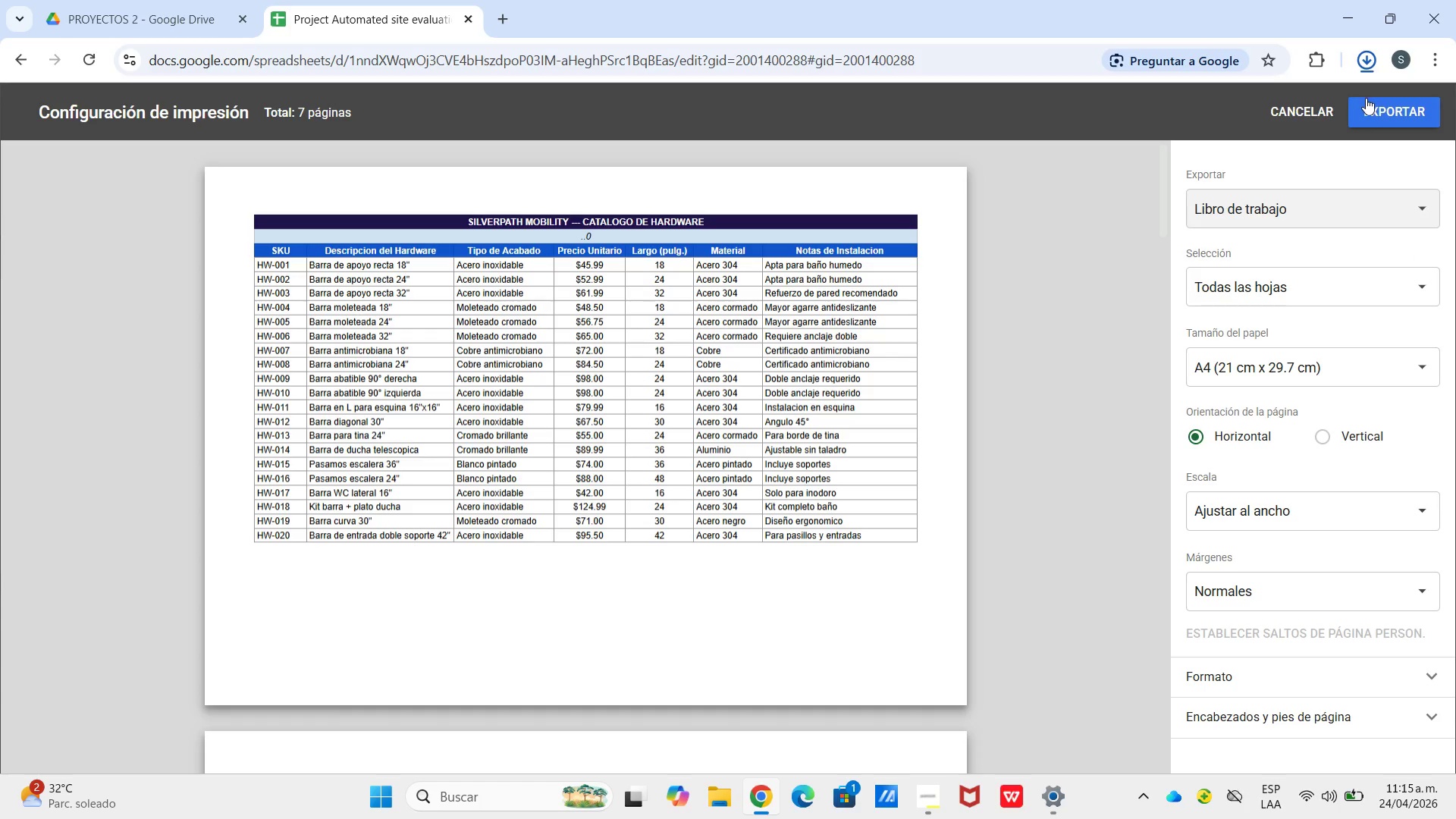 
left_click_drag(start_coordinate=[1366, 98], to_coordinate=[1366, 106])
 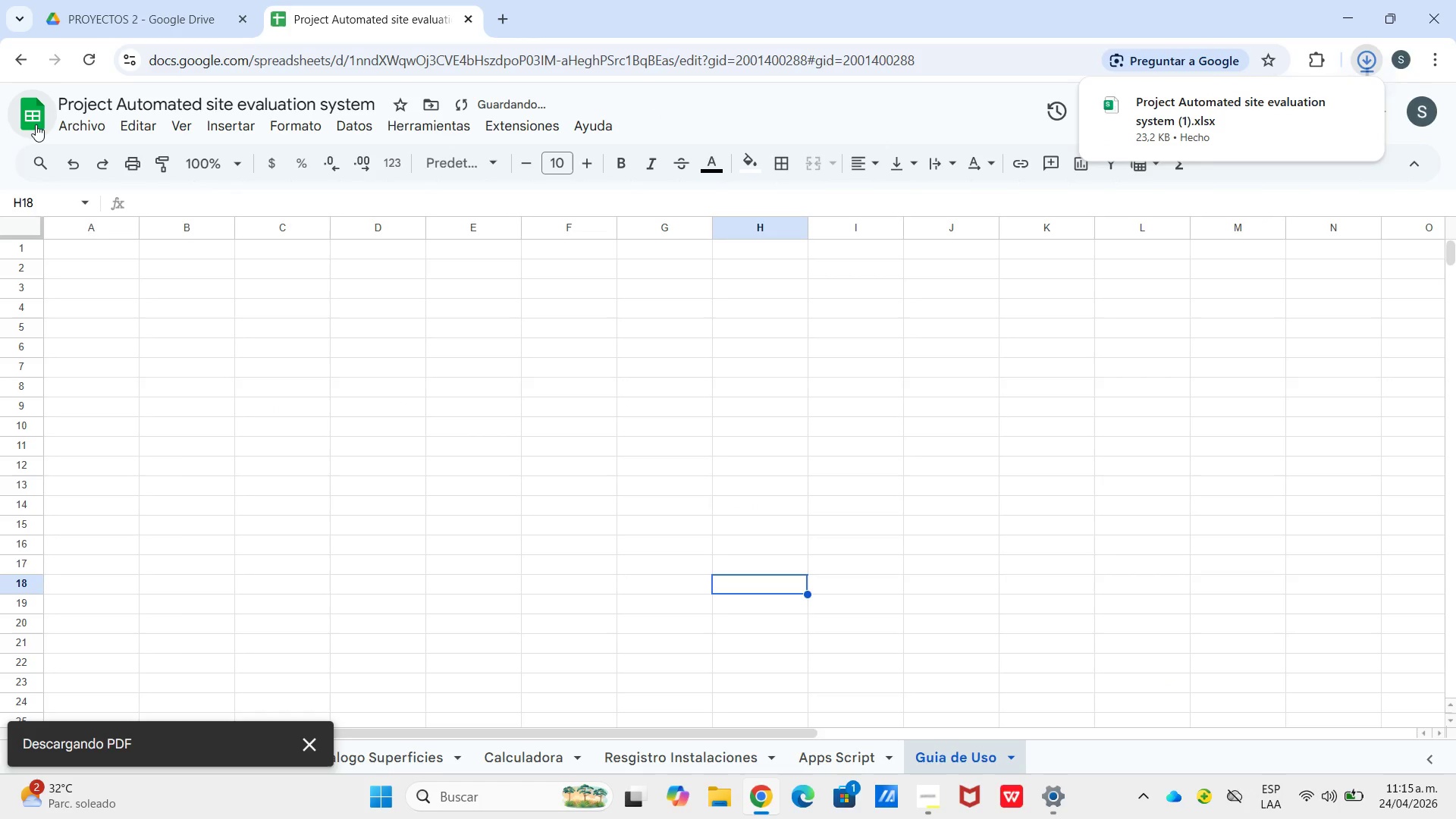 
left_click([84, 128])
 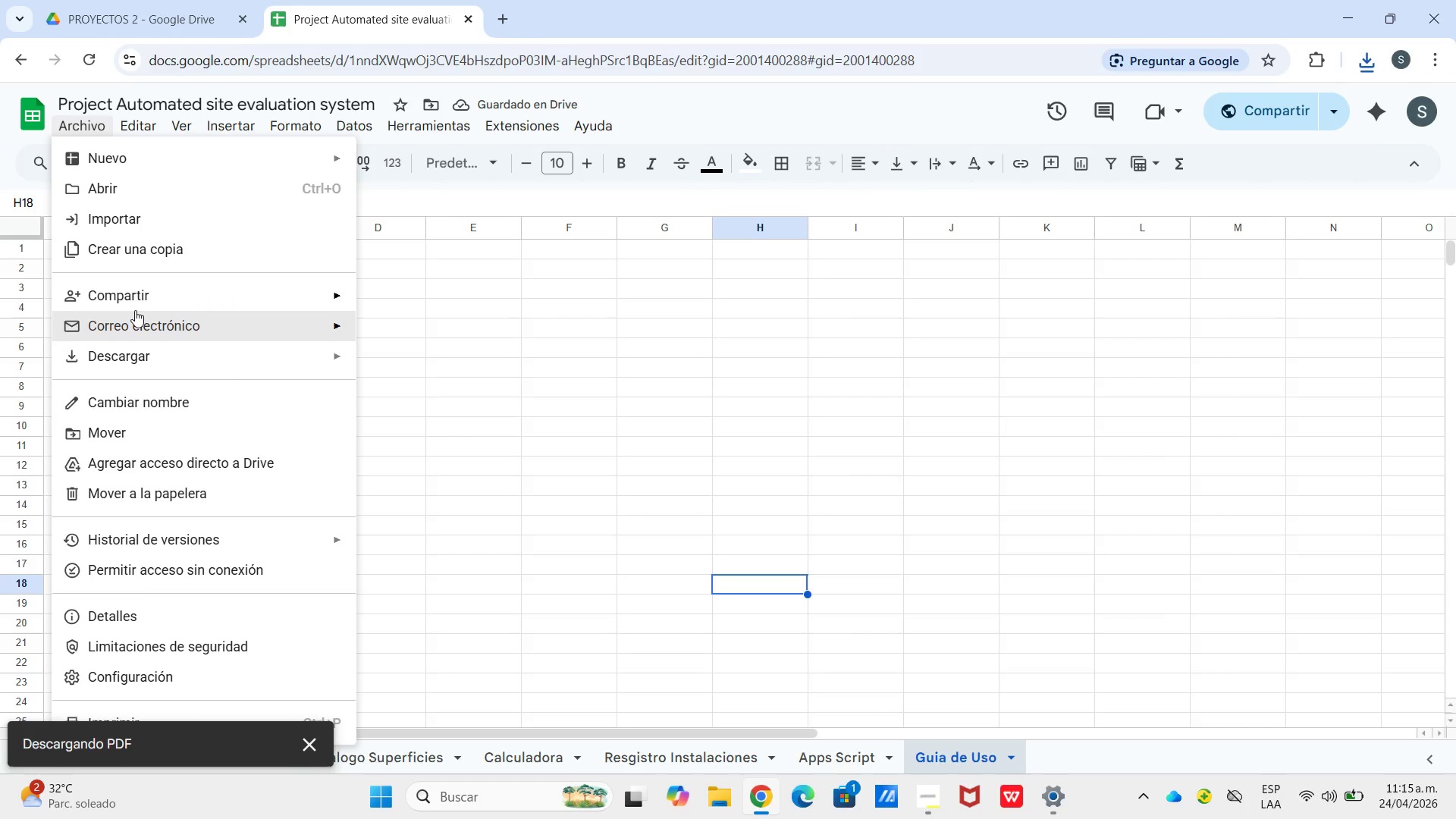 
left_click([135, 310])
 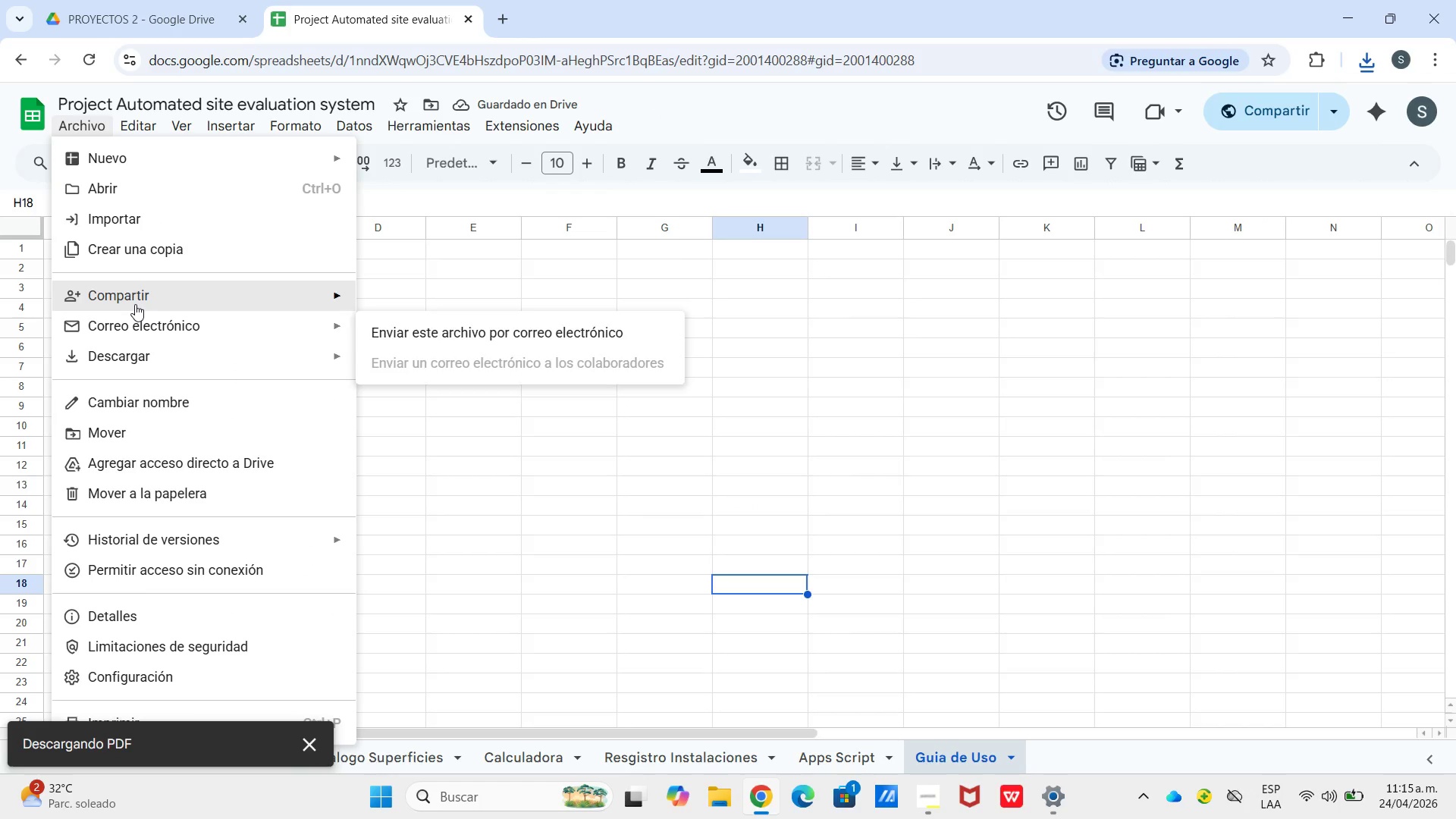 
left_click([135, 304])
 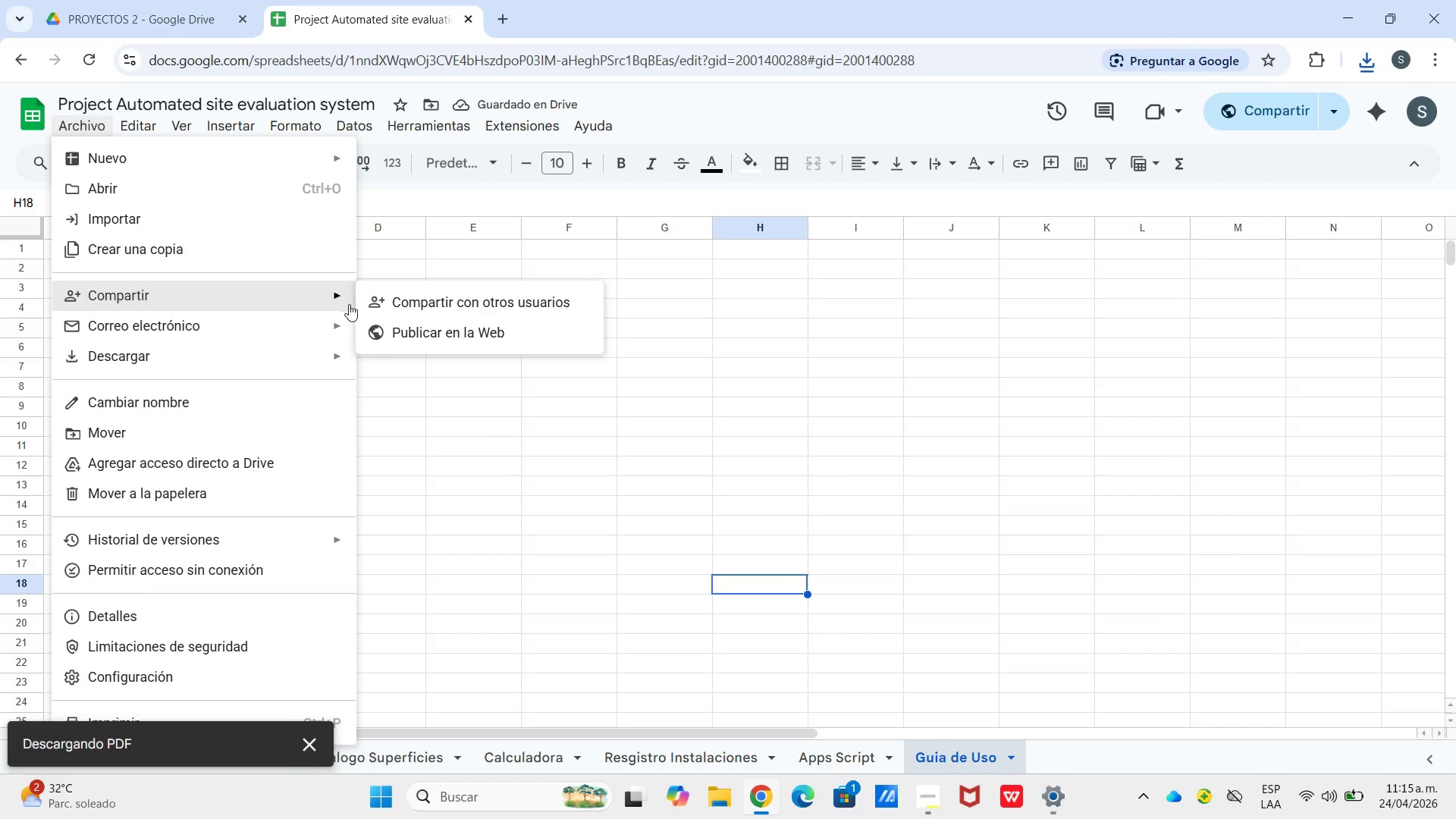 
left_click([366, 301])
 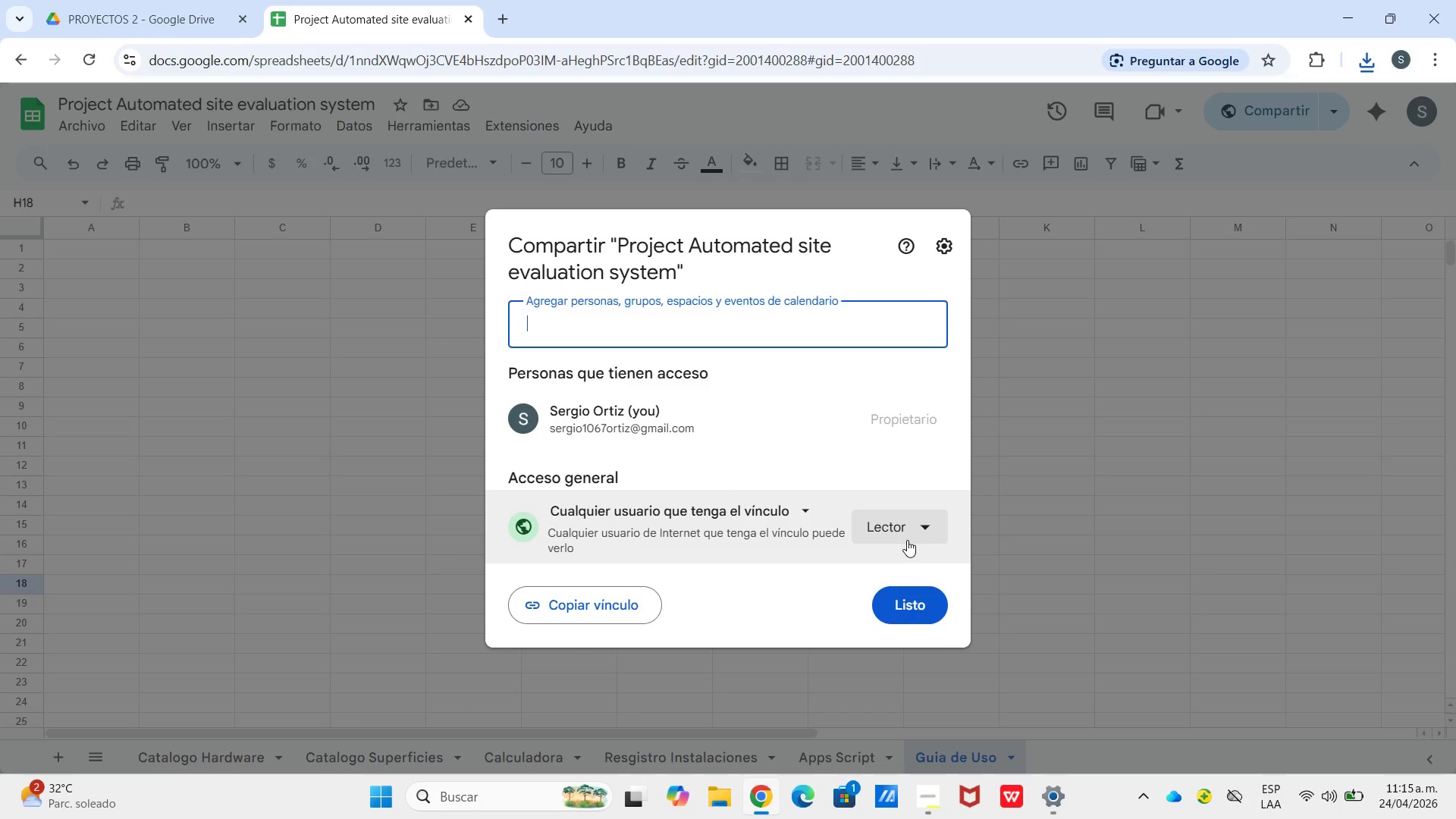 
left_click([871, 704])
 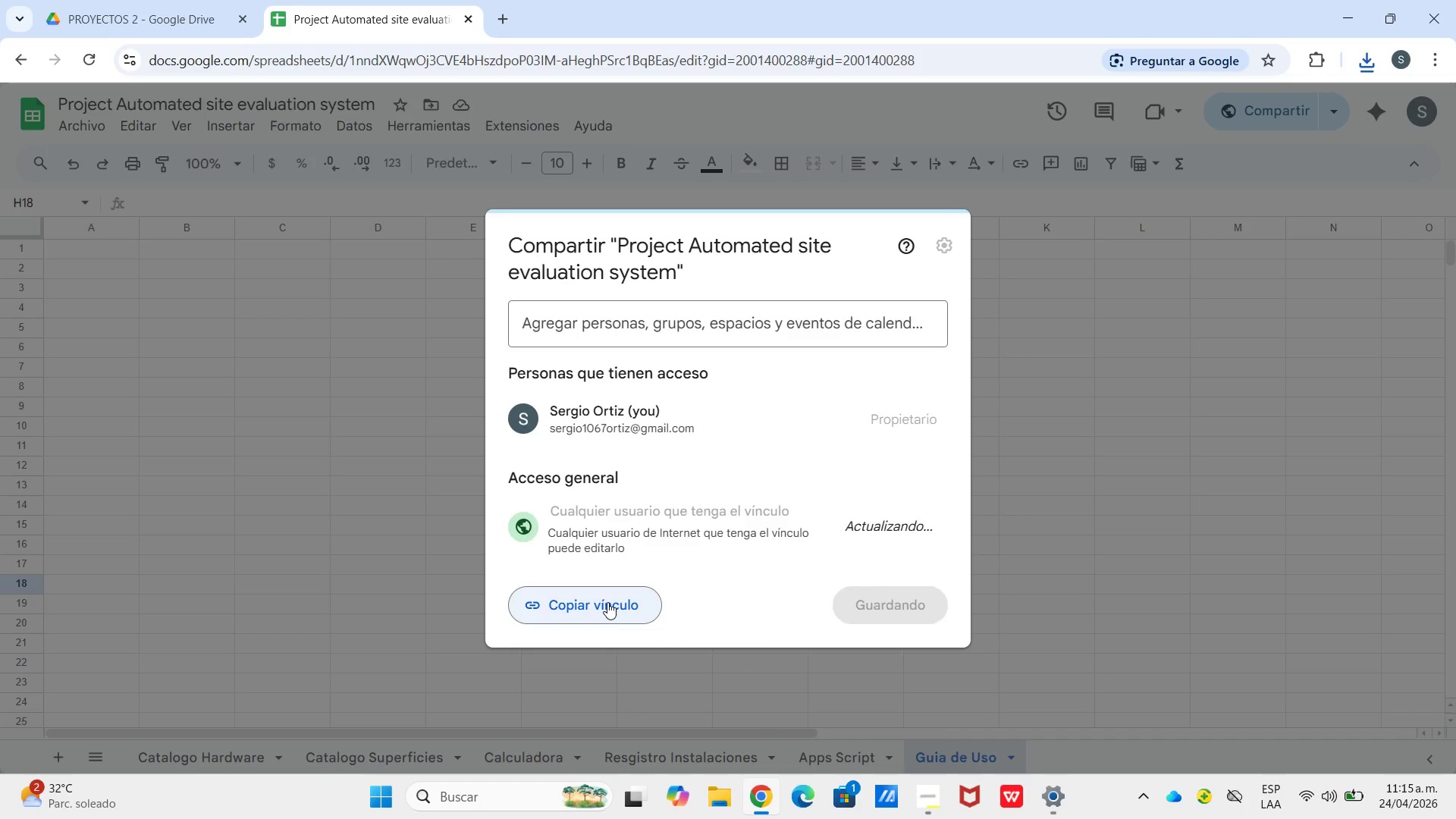 